 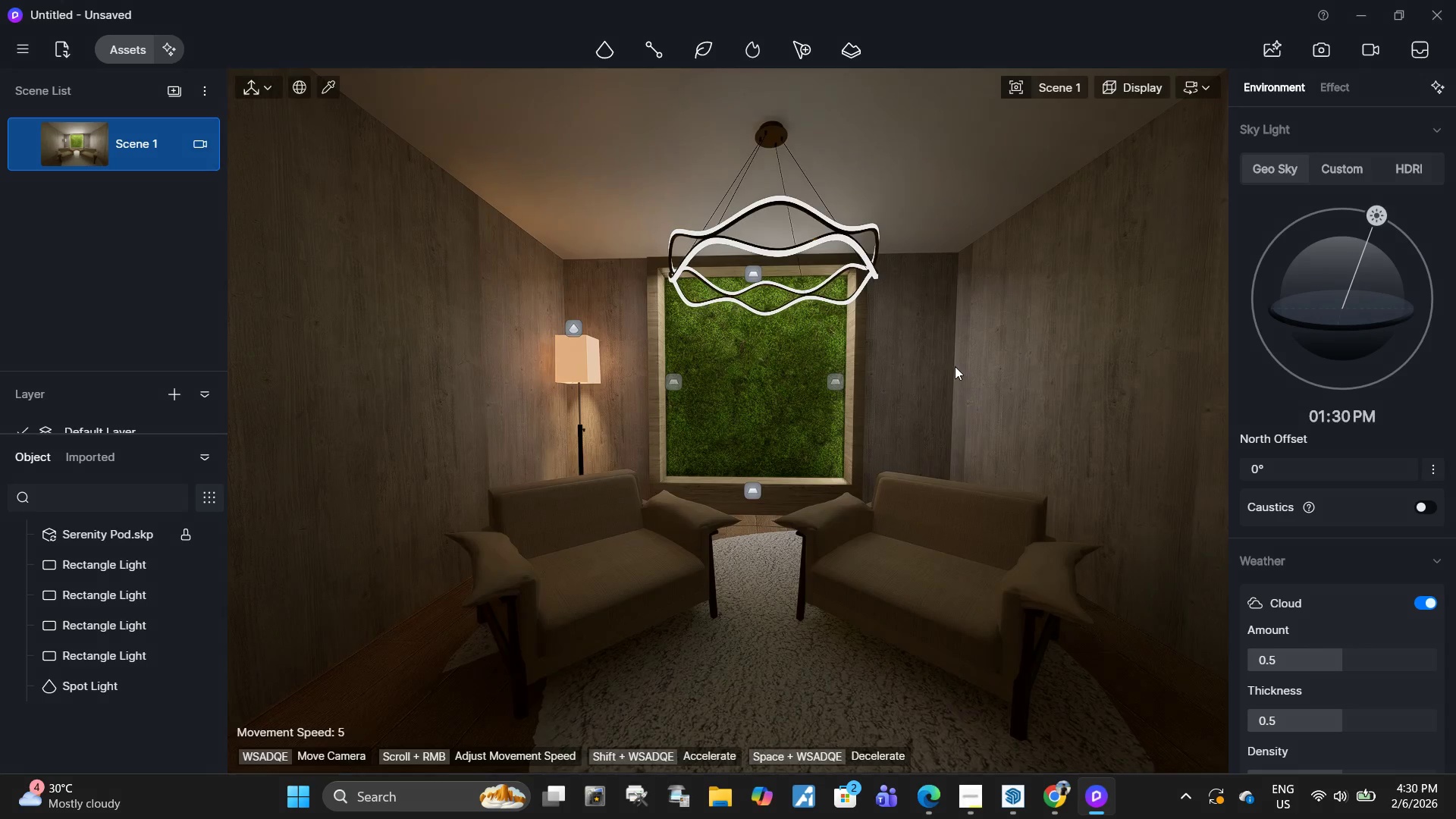 
left_click([1335, 89])
 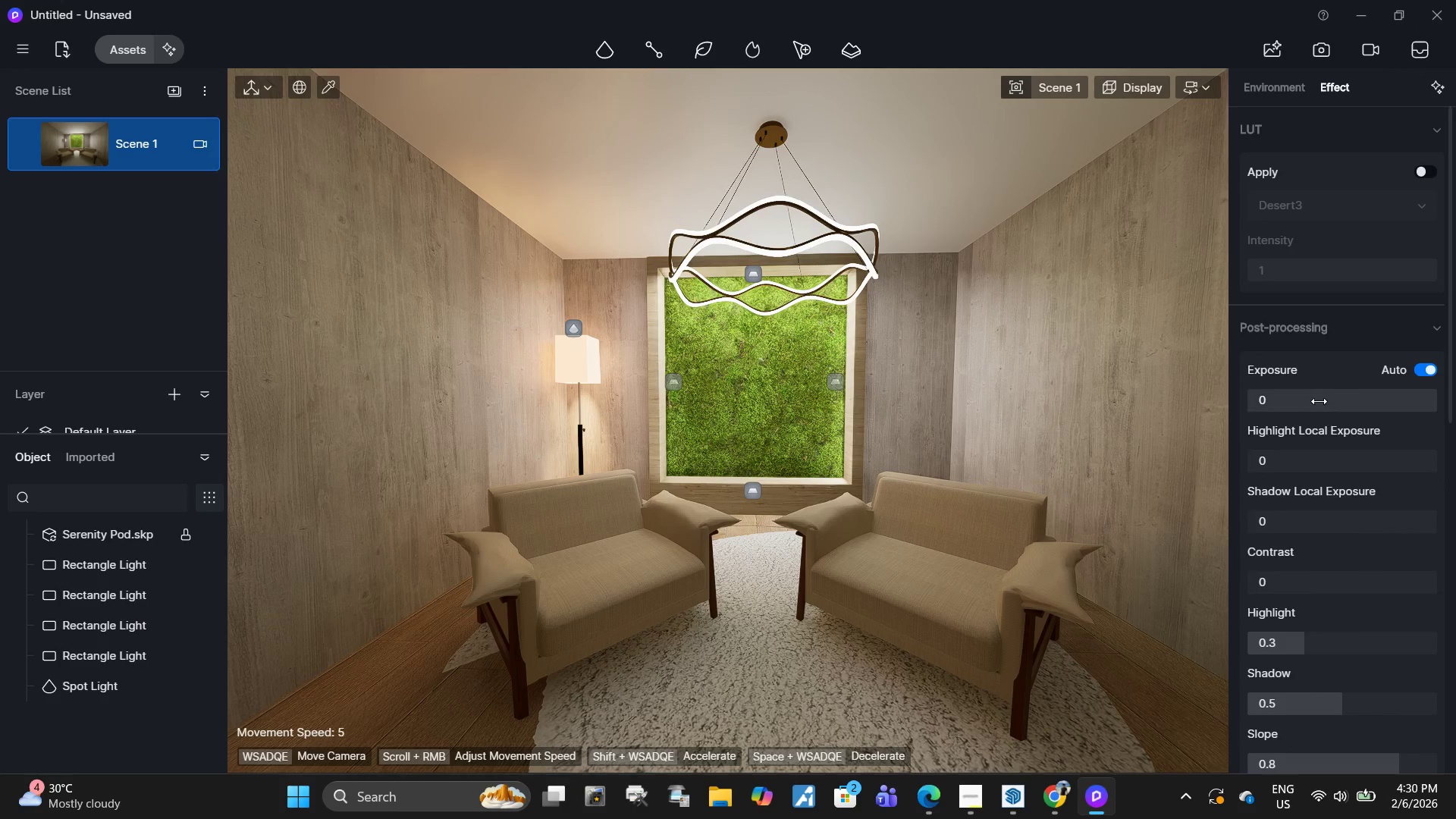 
left_click_drag(start_coordinate=[1315, 401], to_coordinate=[1336, 404])
 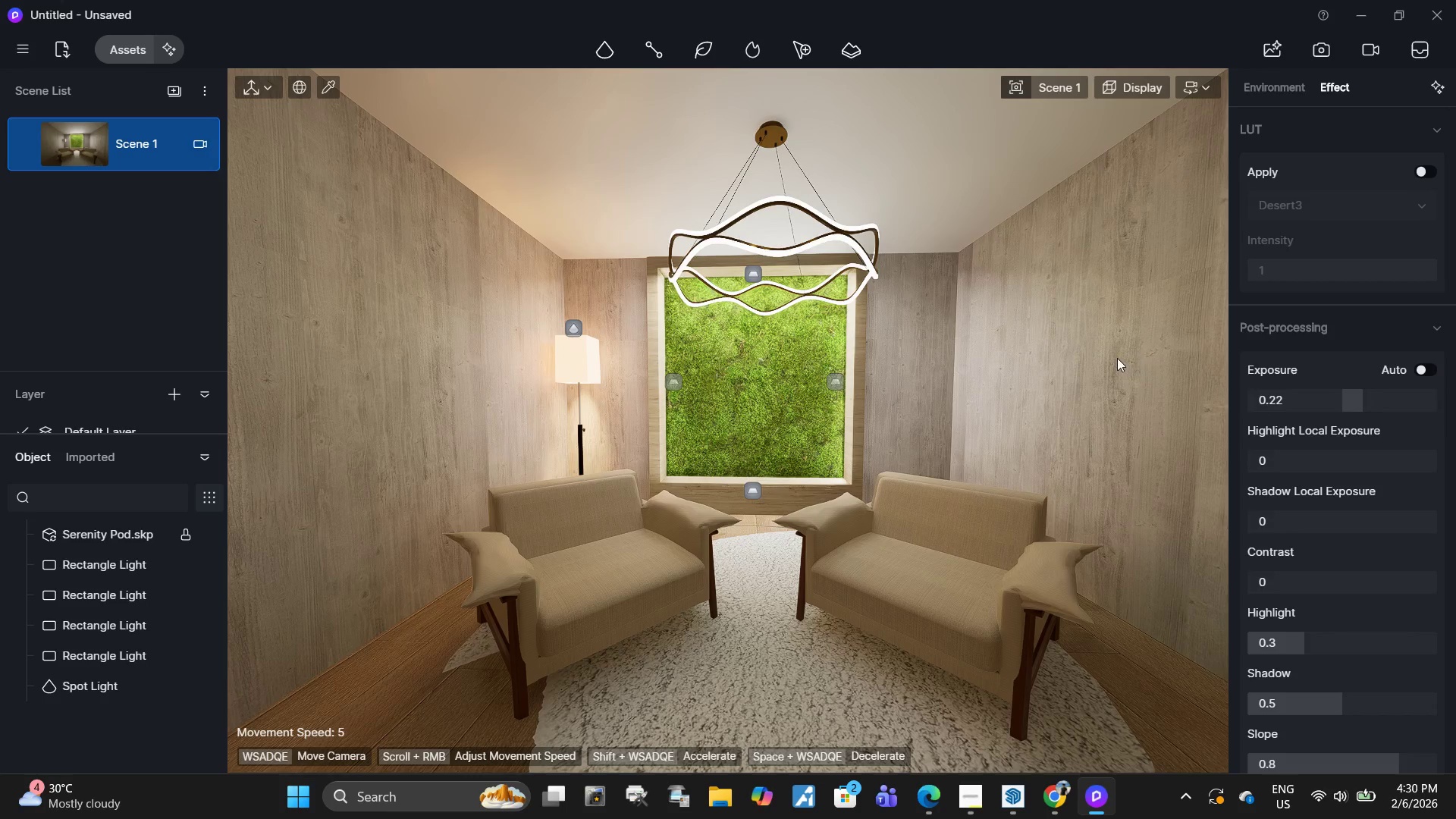 
left_click([1117, 358])
 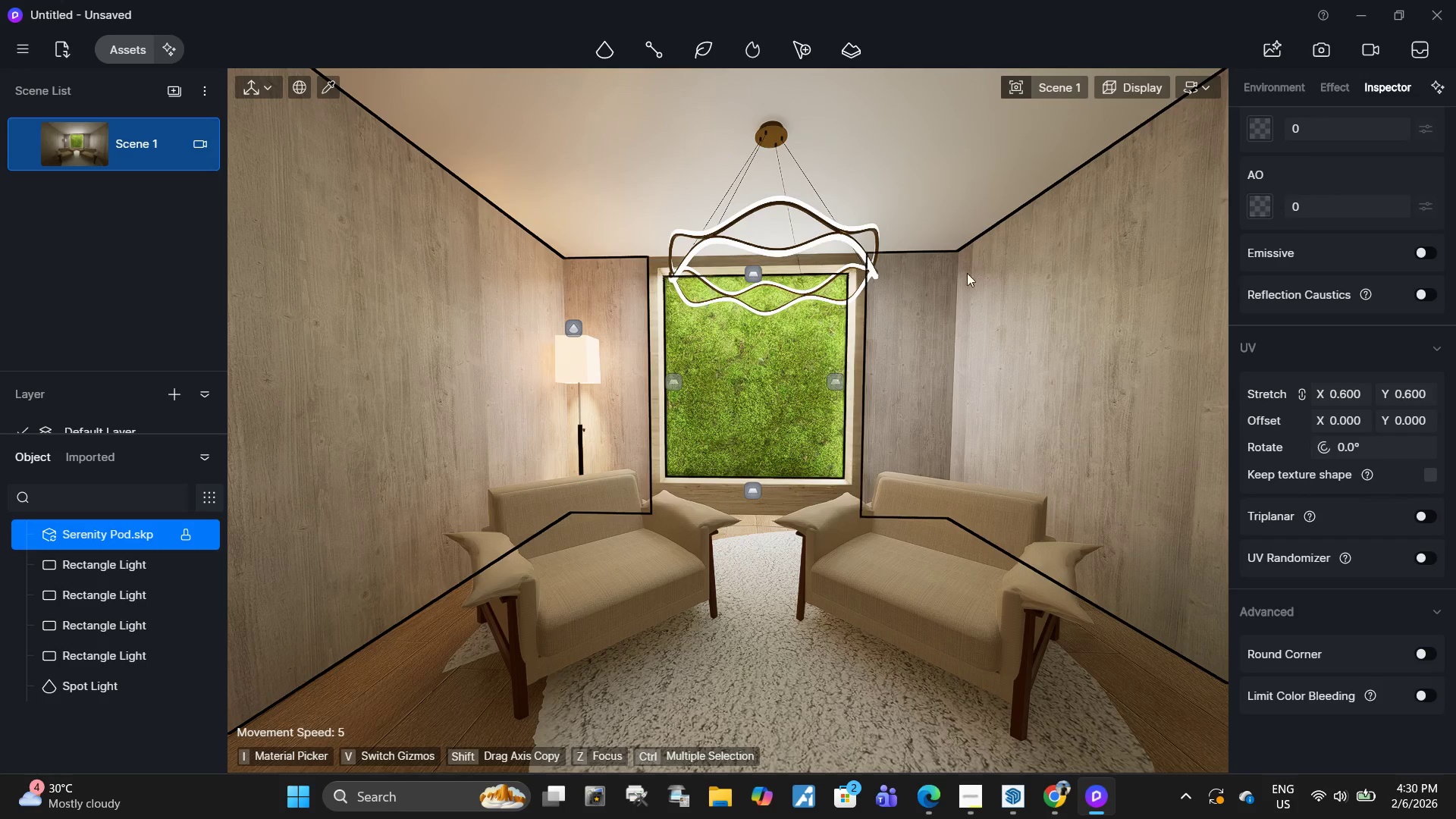 
left_click([916, 241])
 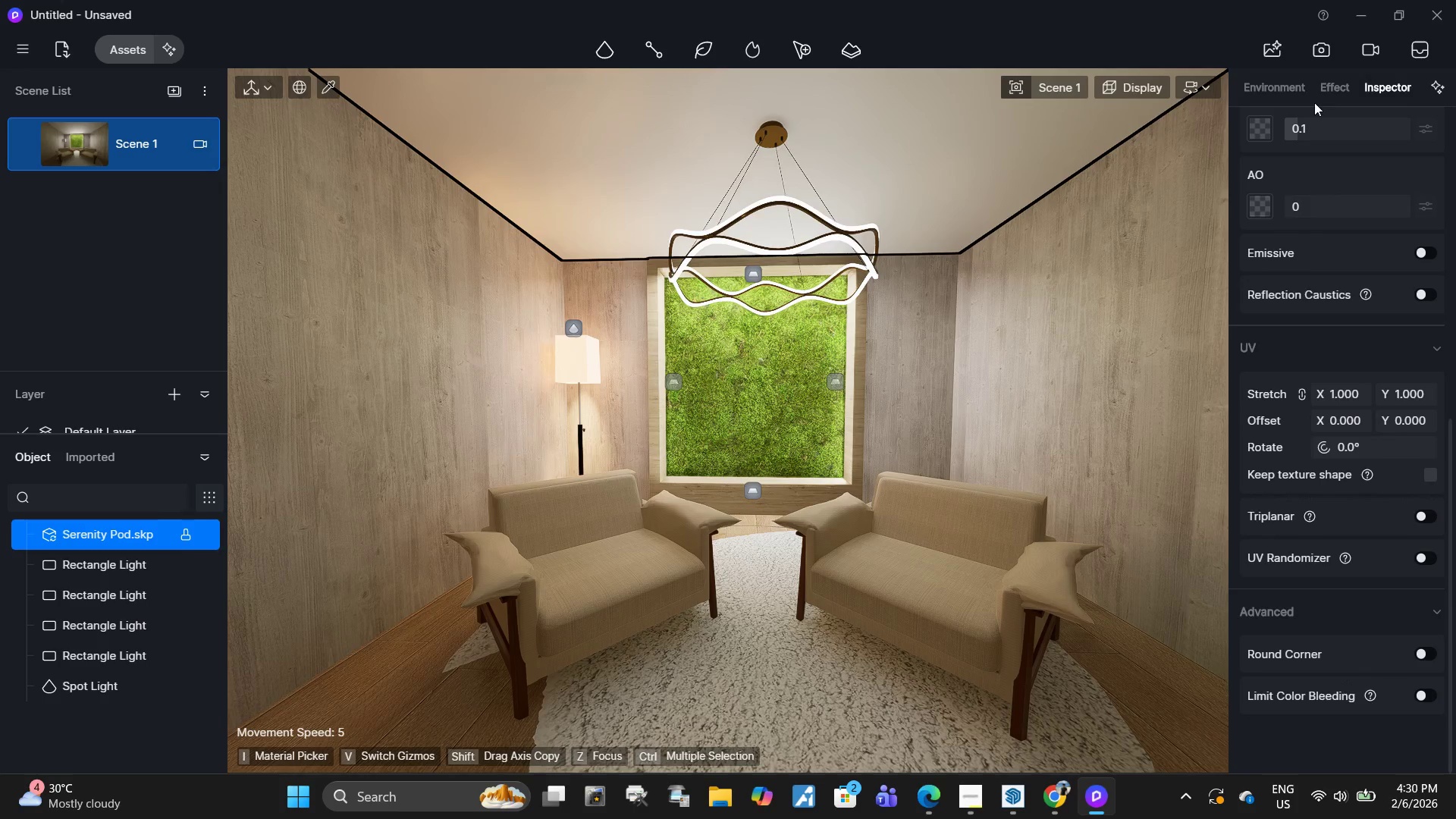 
left_click([1328, 90])
 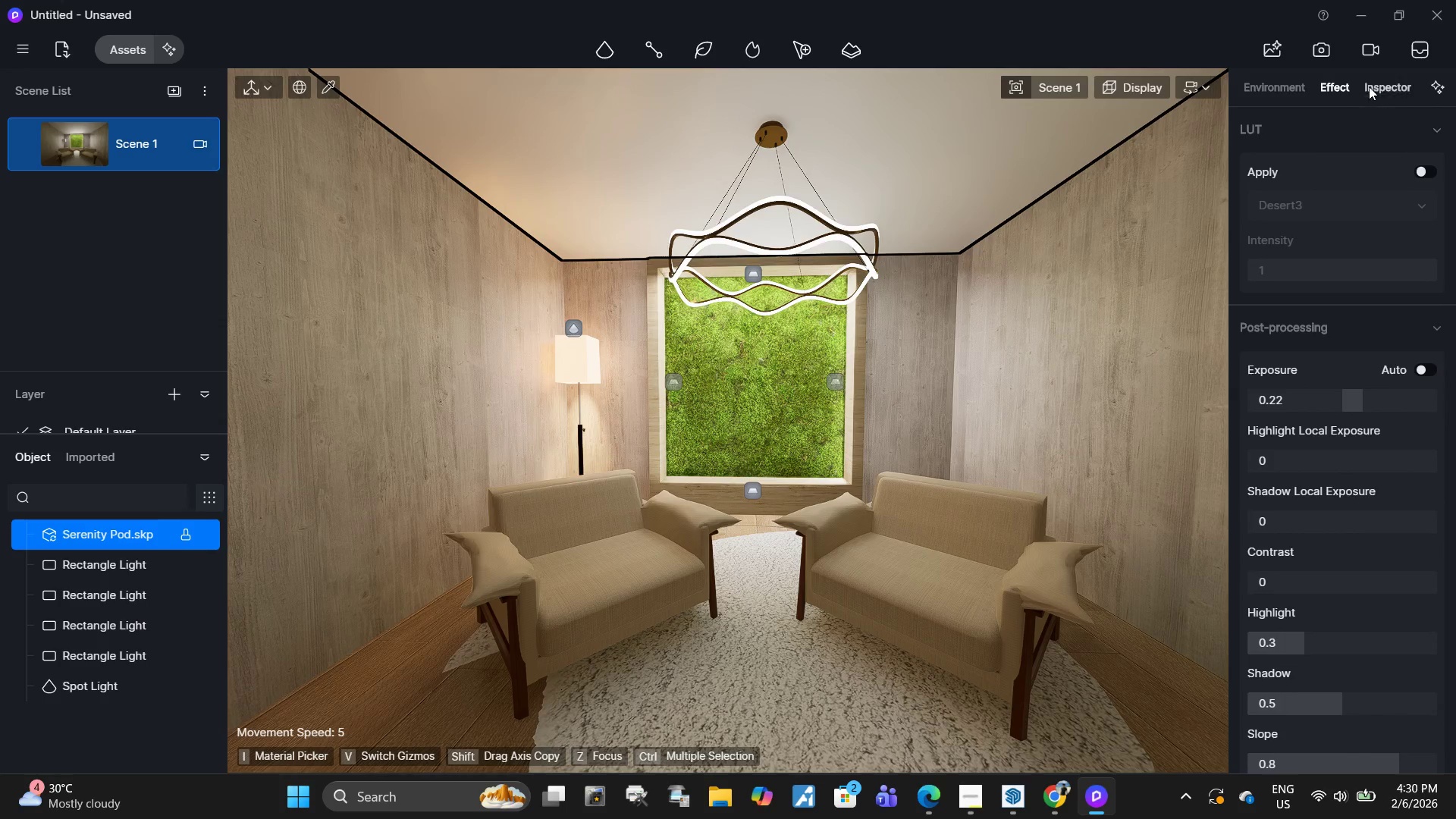 
scroll: coordinate [1368, 494], scroll_direction: down, amount: 19.0
 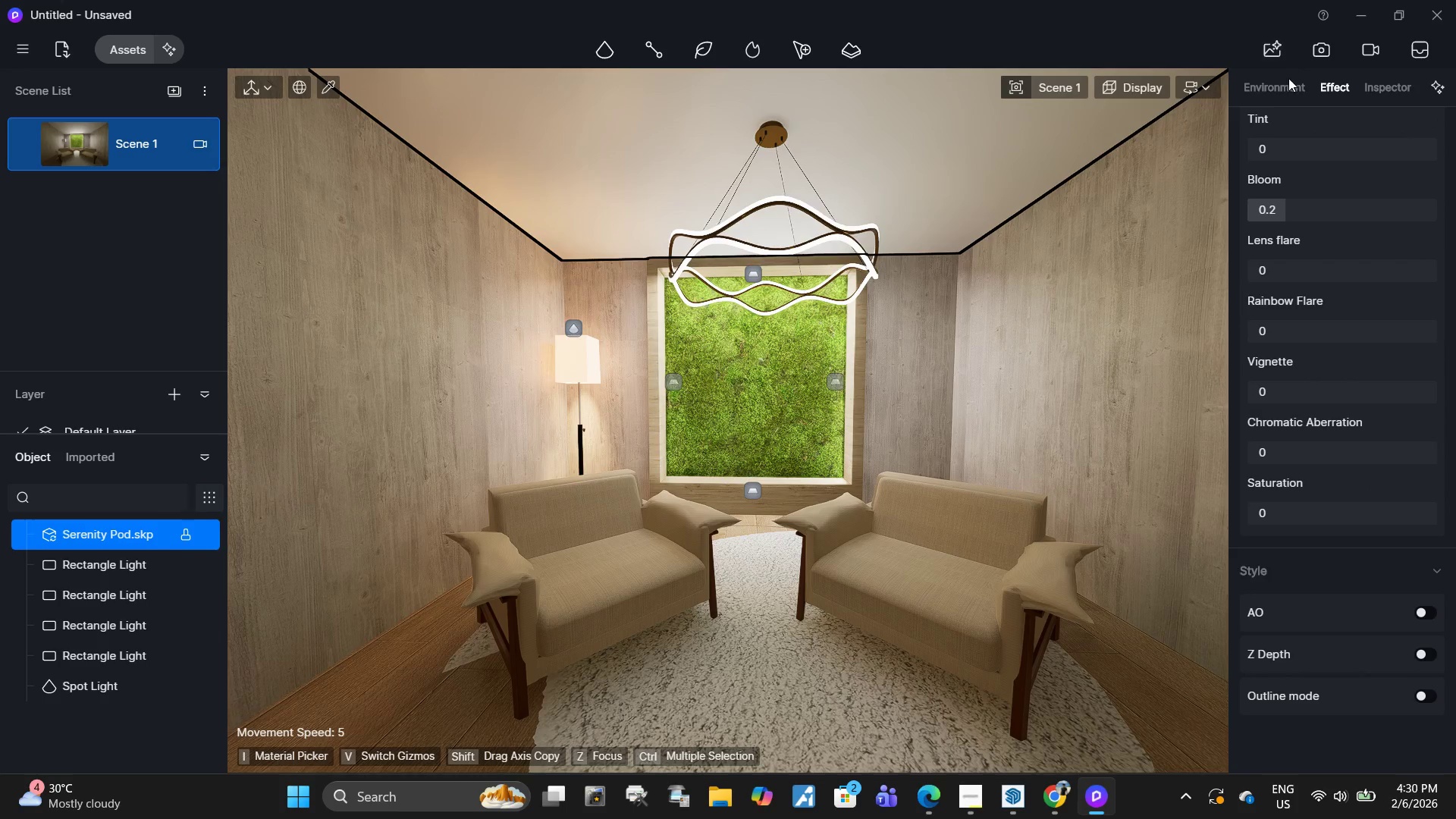 
left_click([1286, 84])
 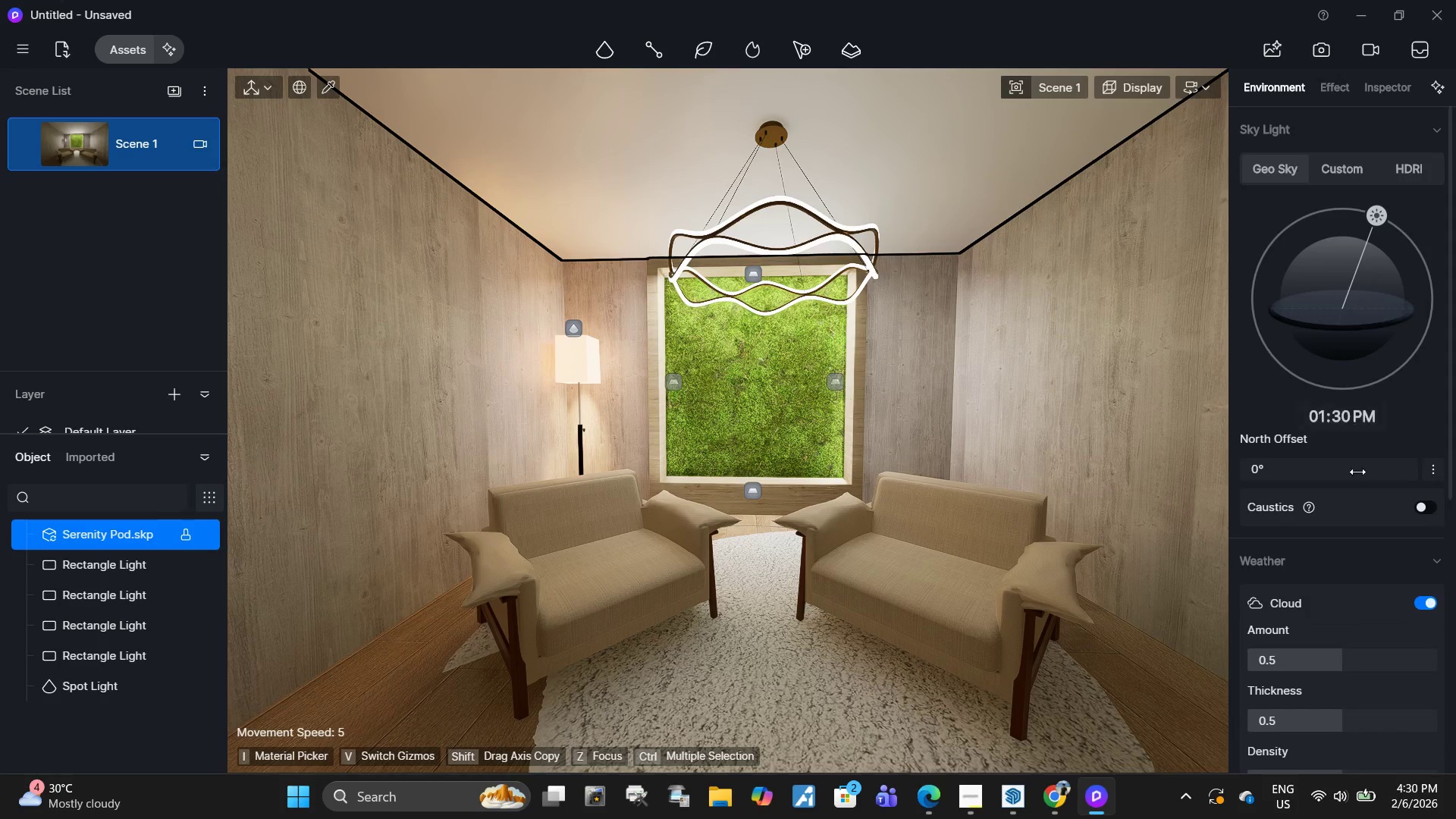 
scroll: coordinate [1323, 617], scroll_direction: down, amount: 18.0
 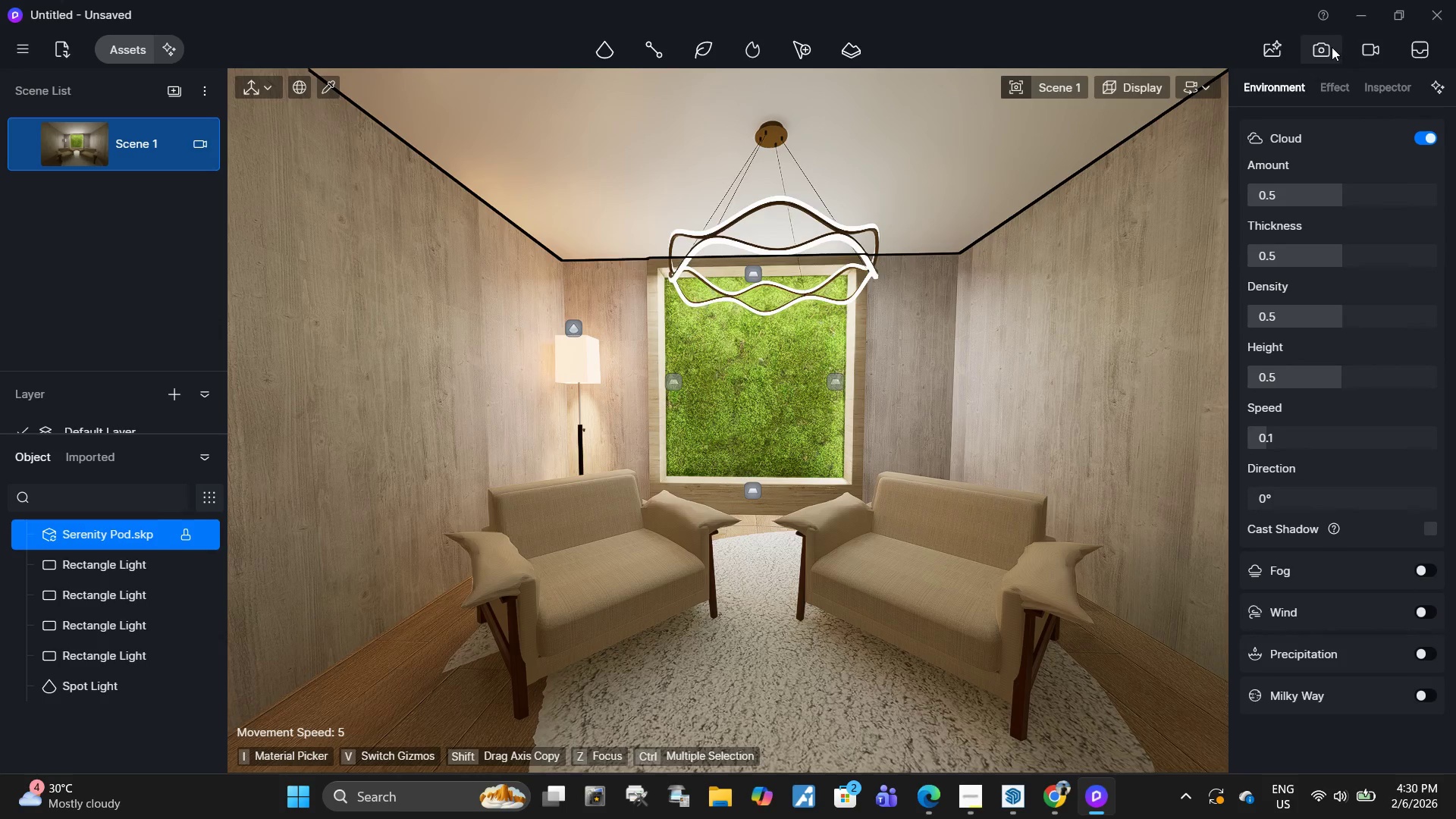 
left_click([1330, 47])
 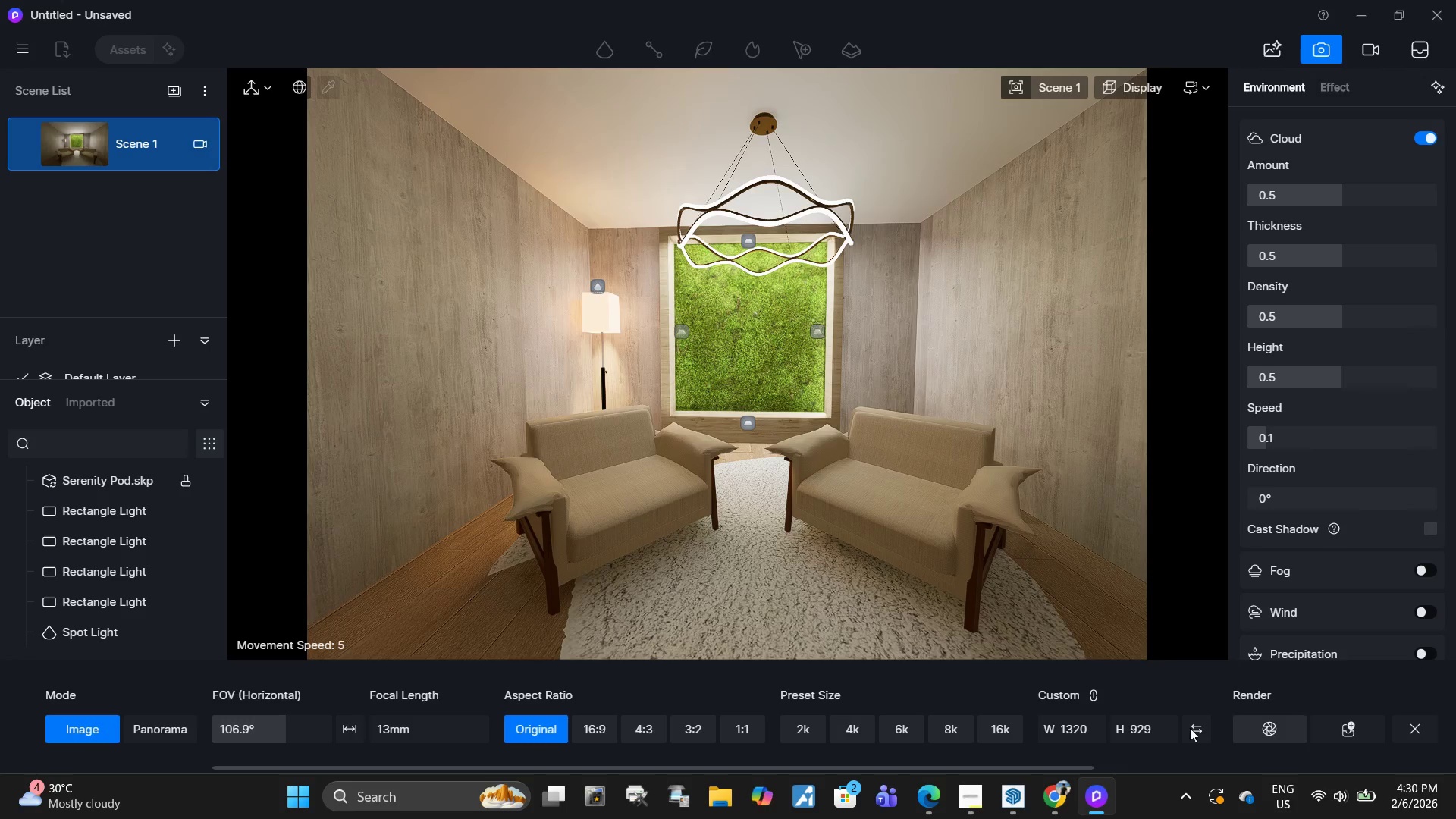 
left_click([810, 735])
 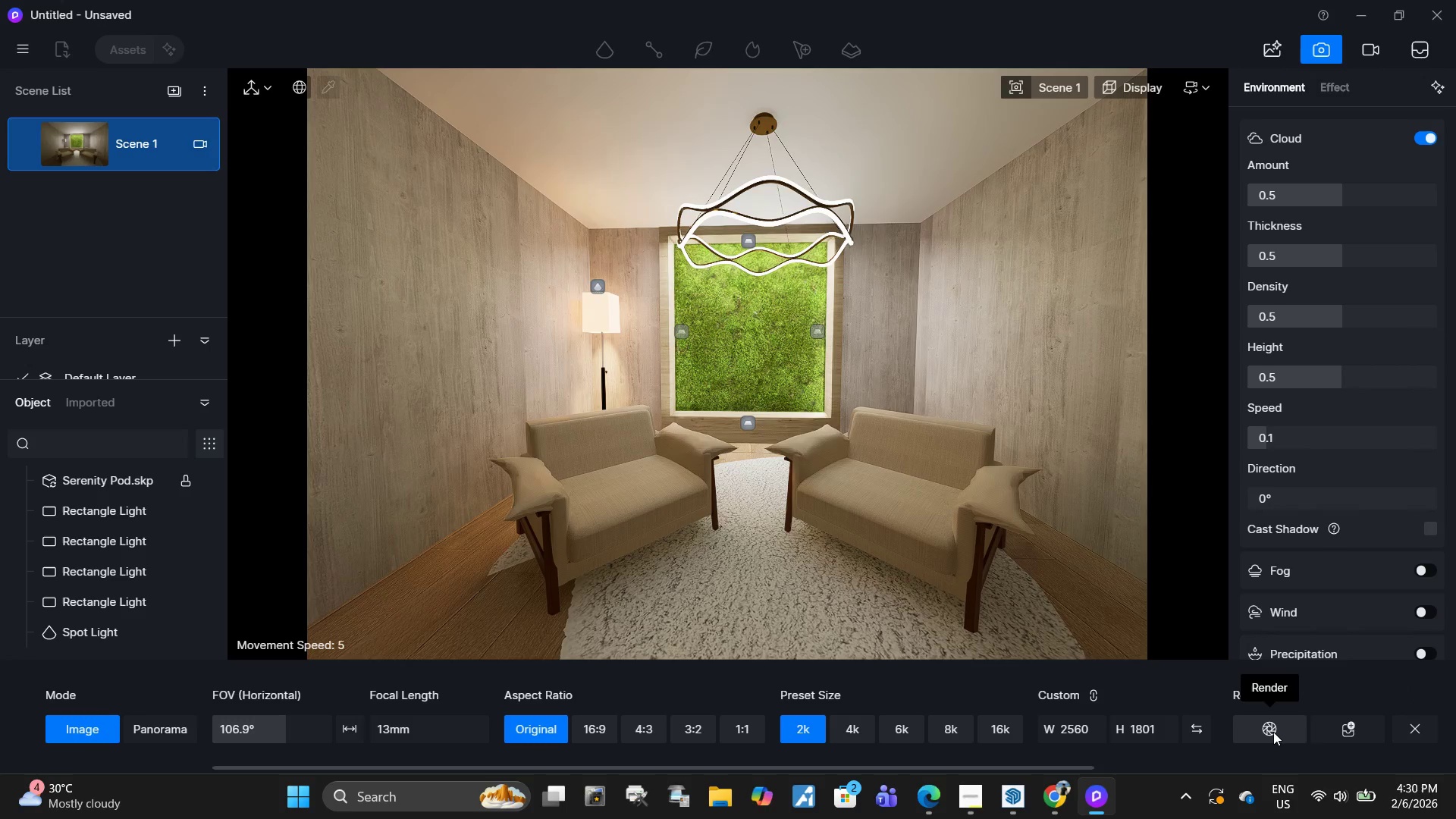 
left_click([1273, 732])
 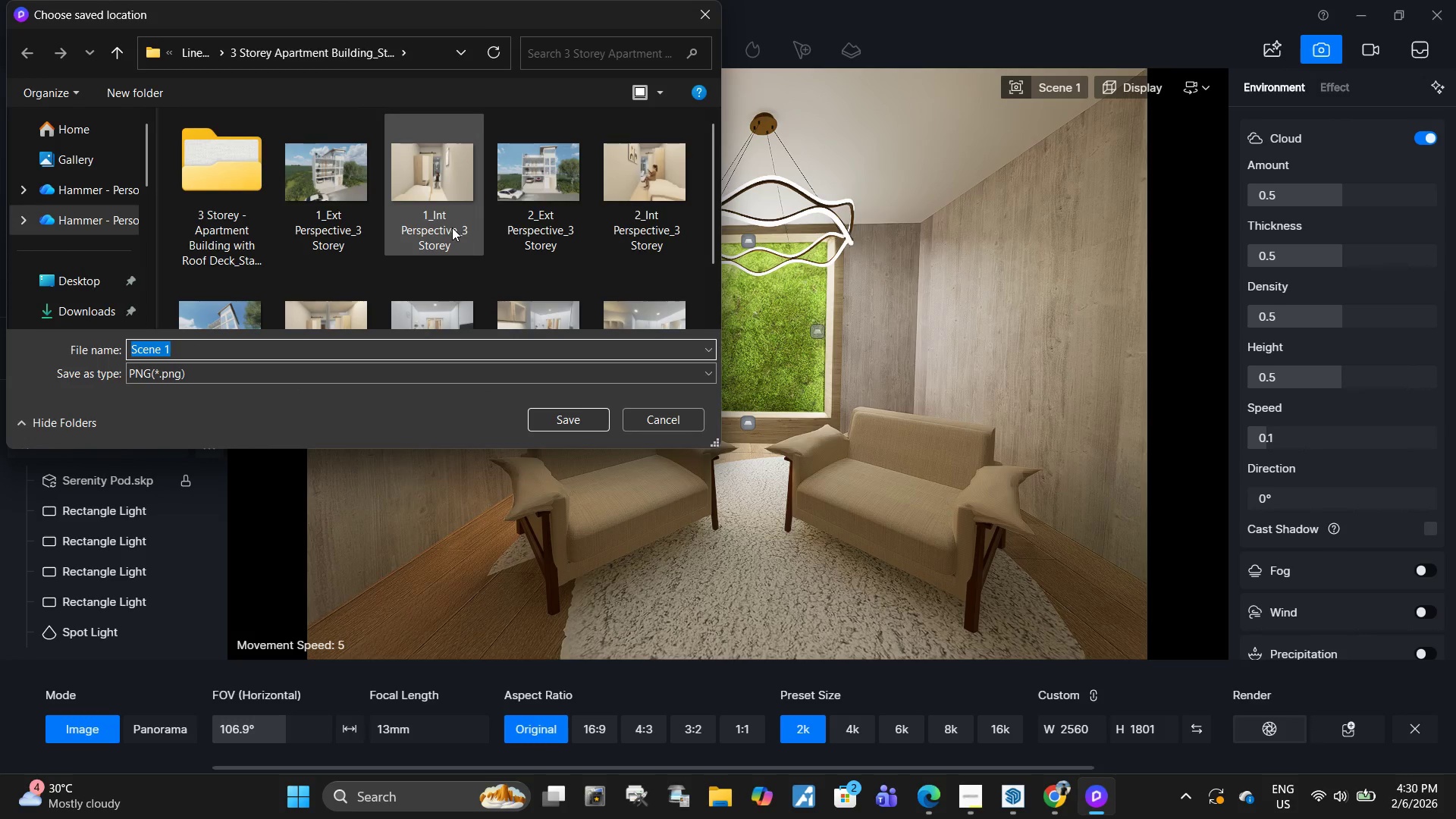 
key(Escape)
 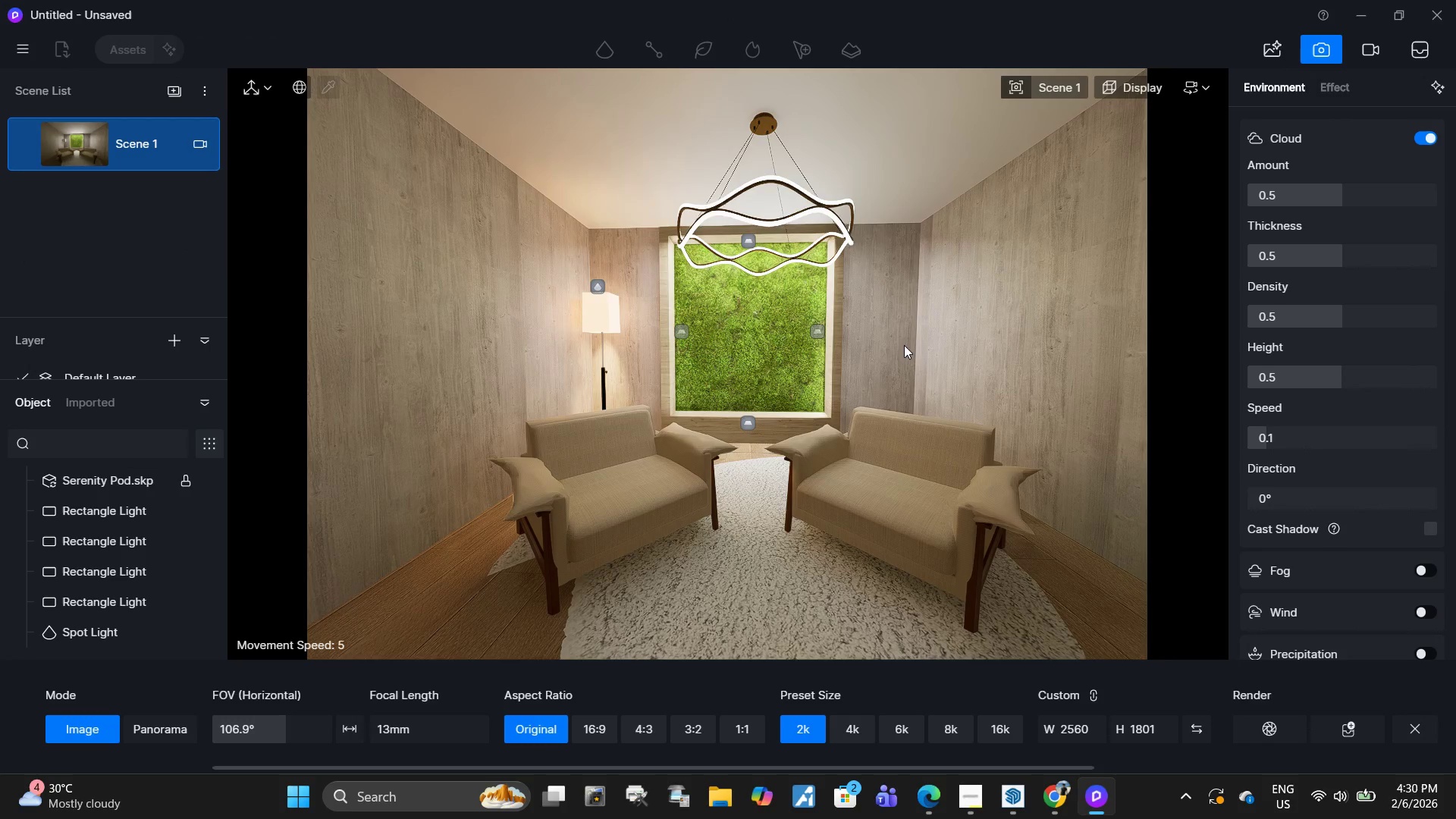 
key(Alt+Tab)